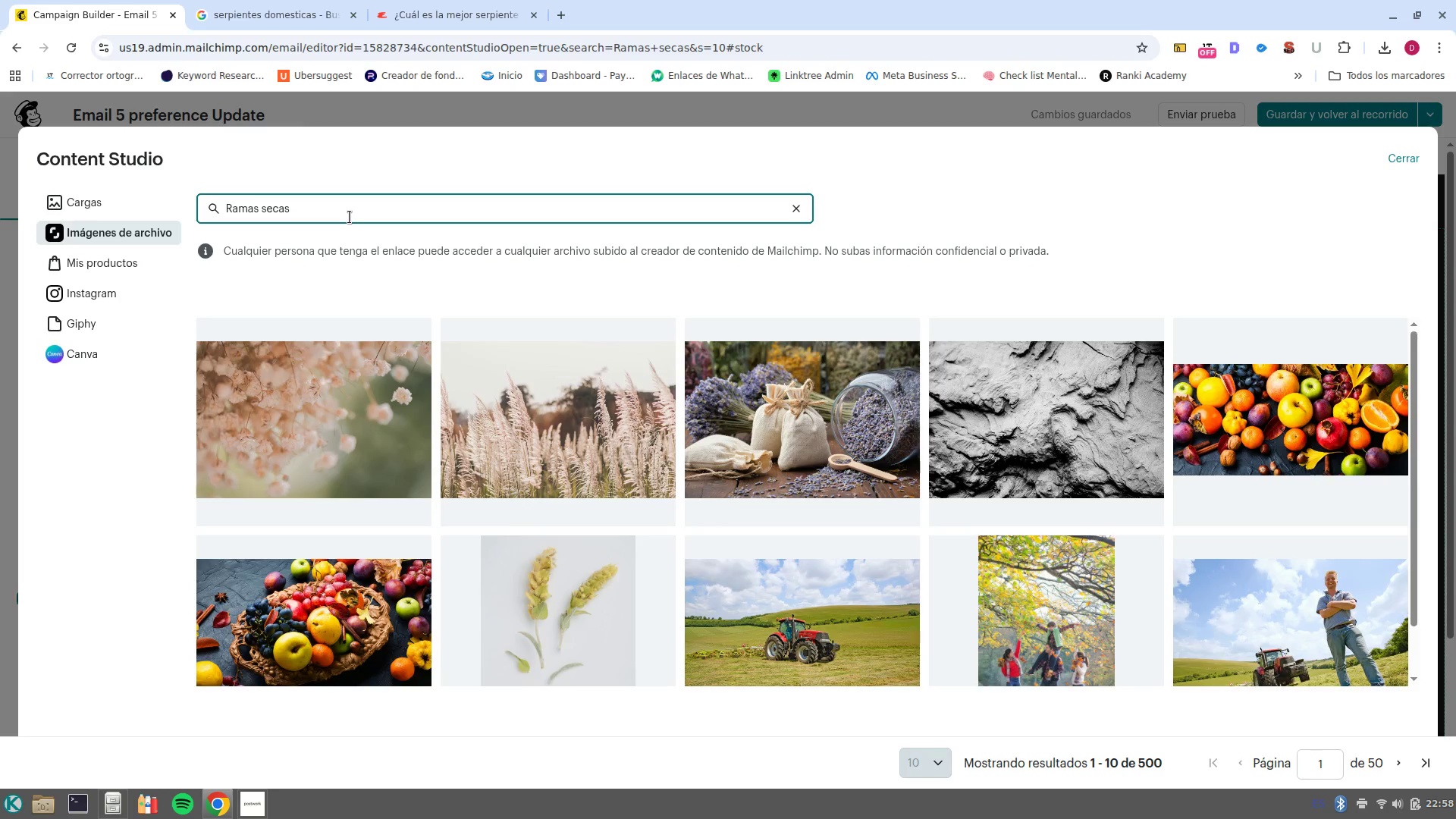 
scroll: coordinate [1097, 520], scroll_direction: down, amount: 3.0
 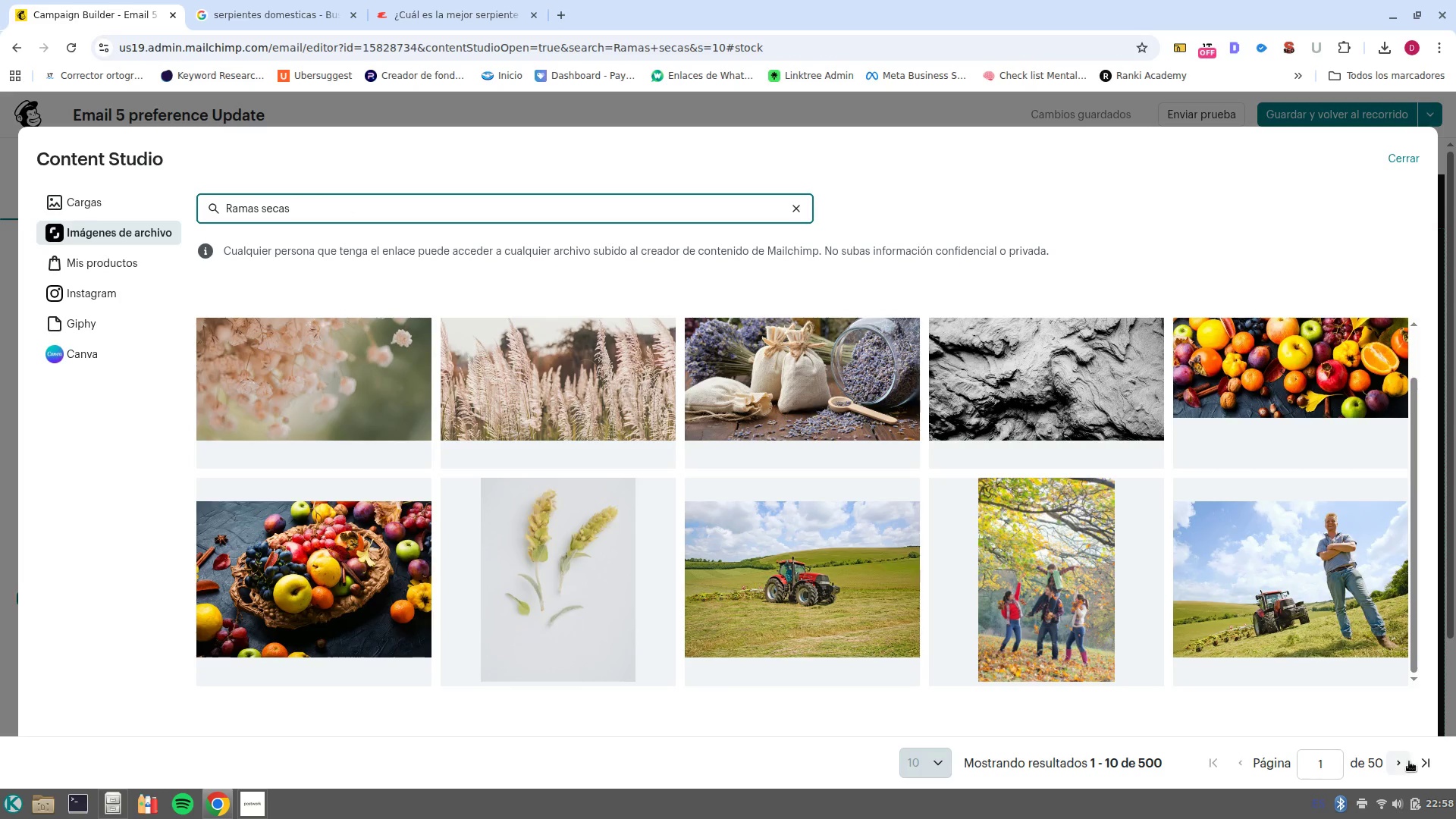 
left_click([1407, 763])
 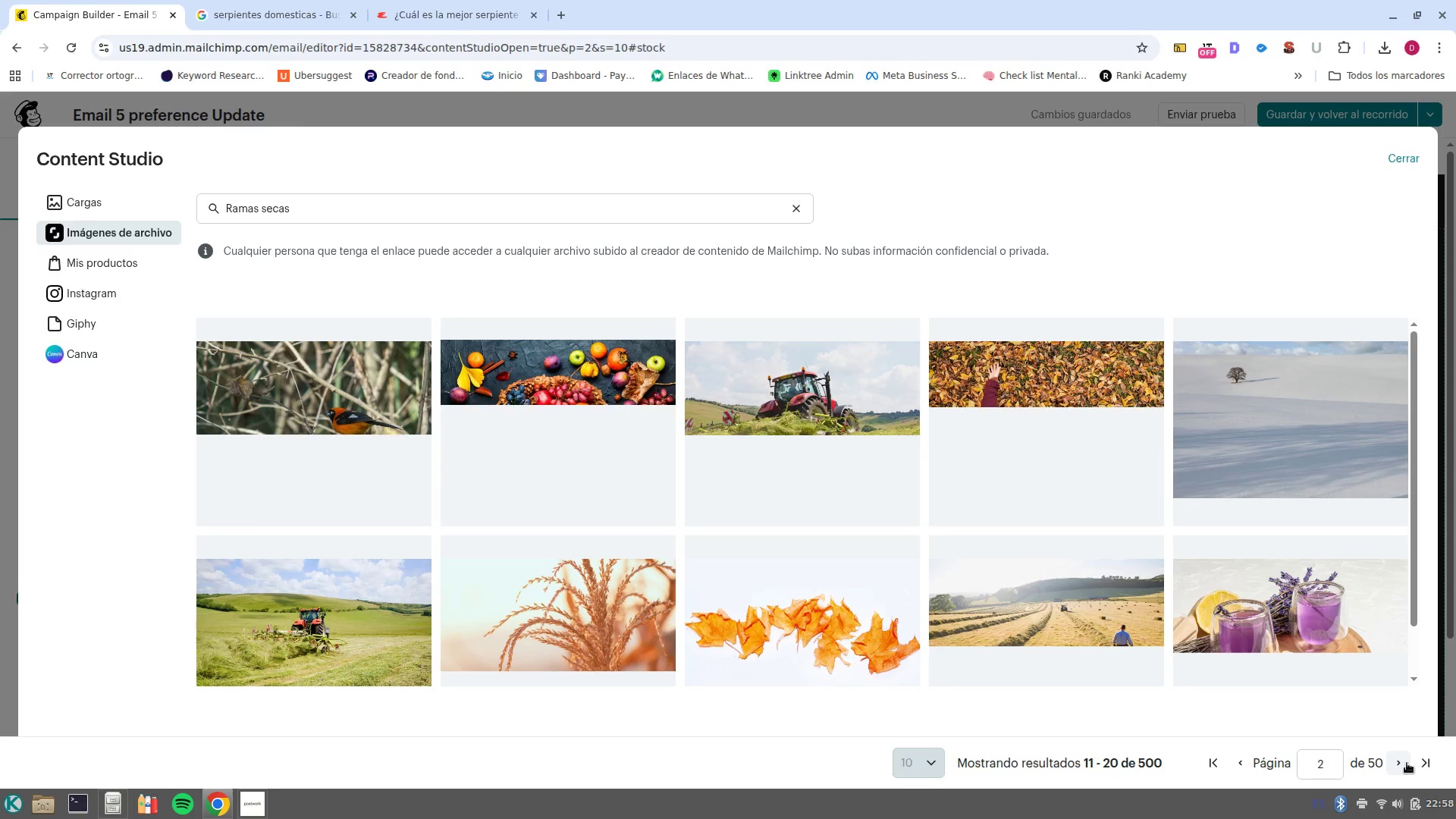 
wait(12.79)
 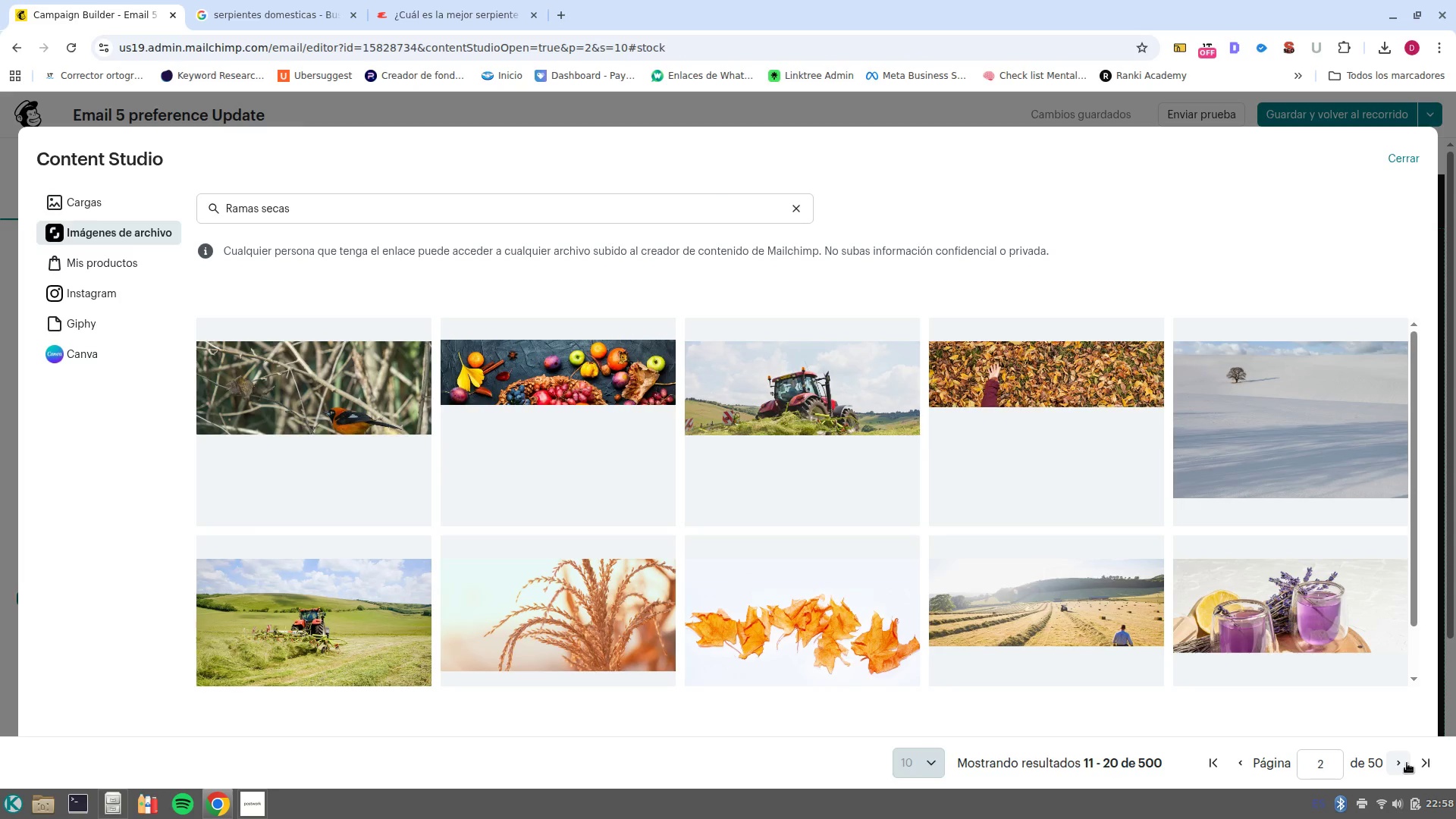 
left_click([1396, 767])
 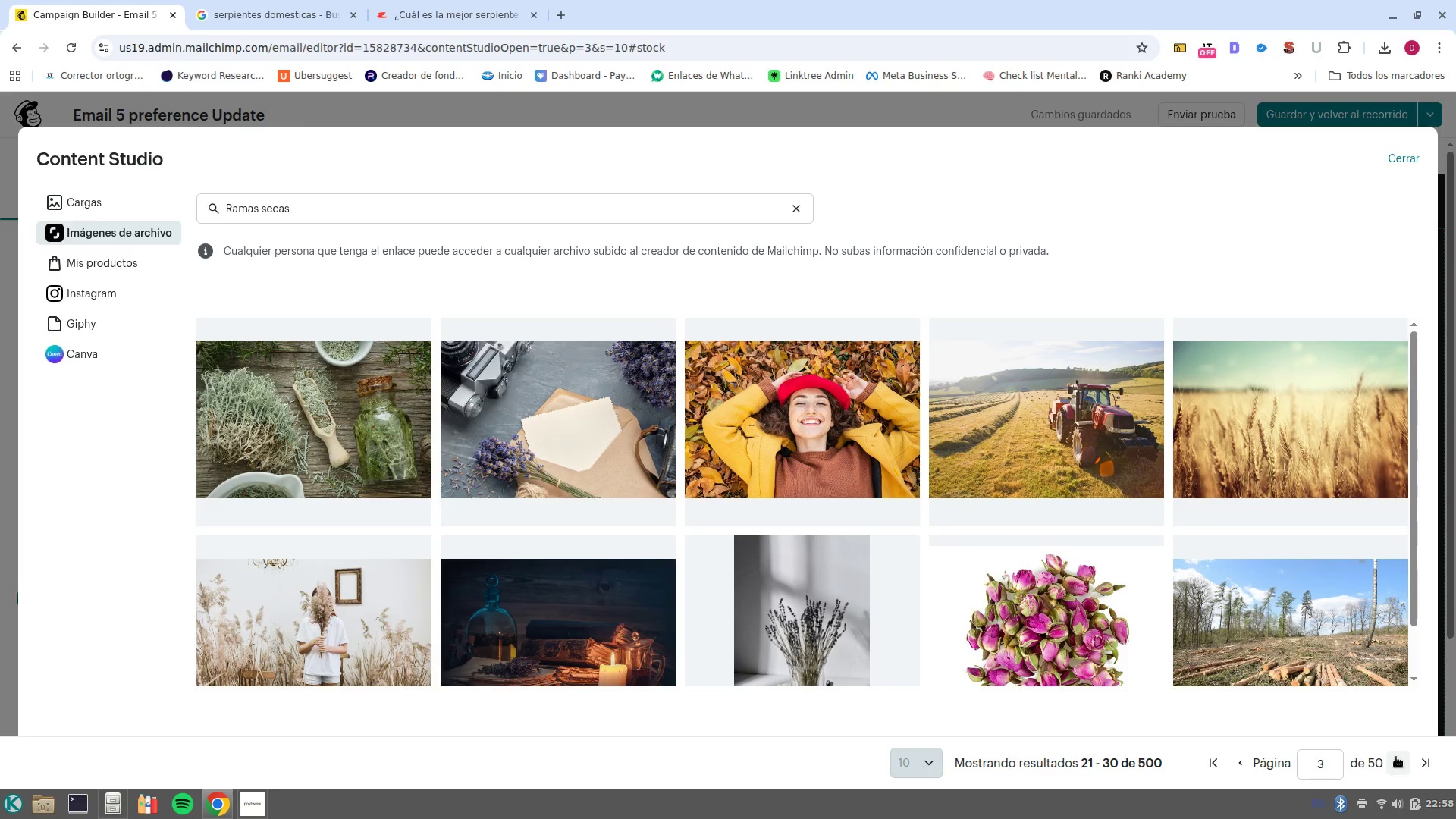 
wait(17.25)
 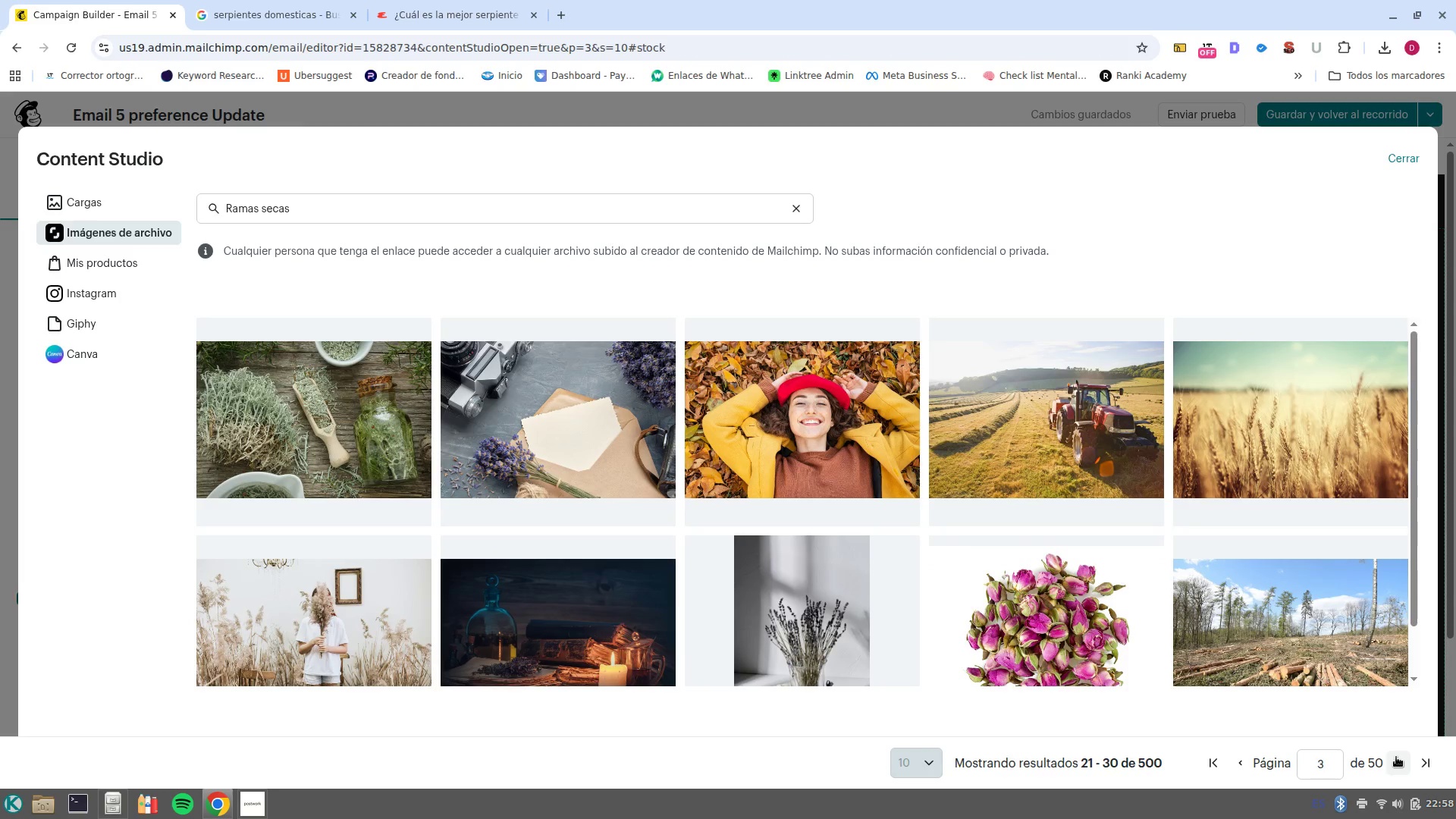 
left_click([1399, 764])
 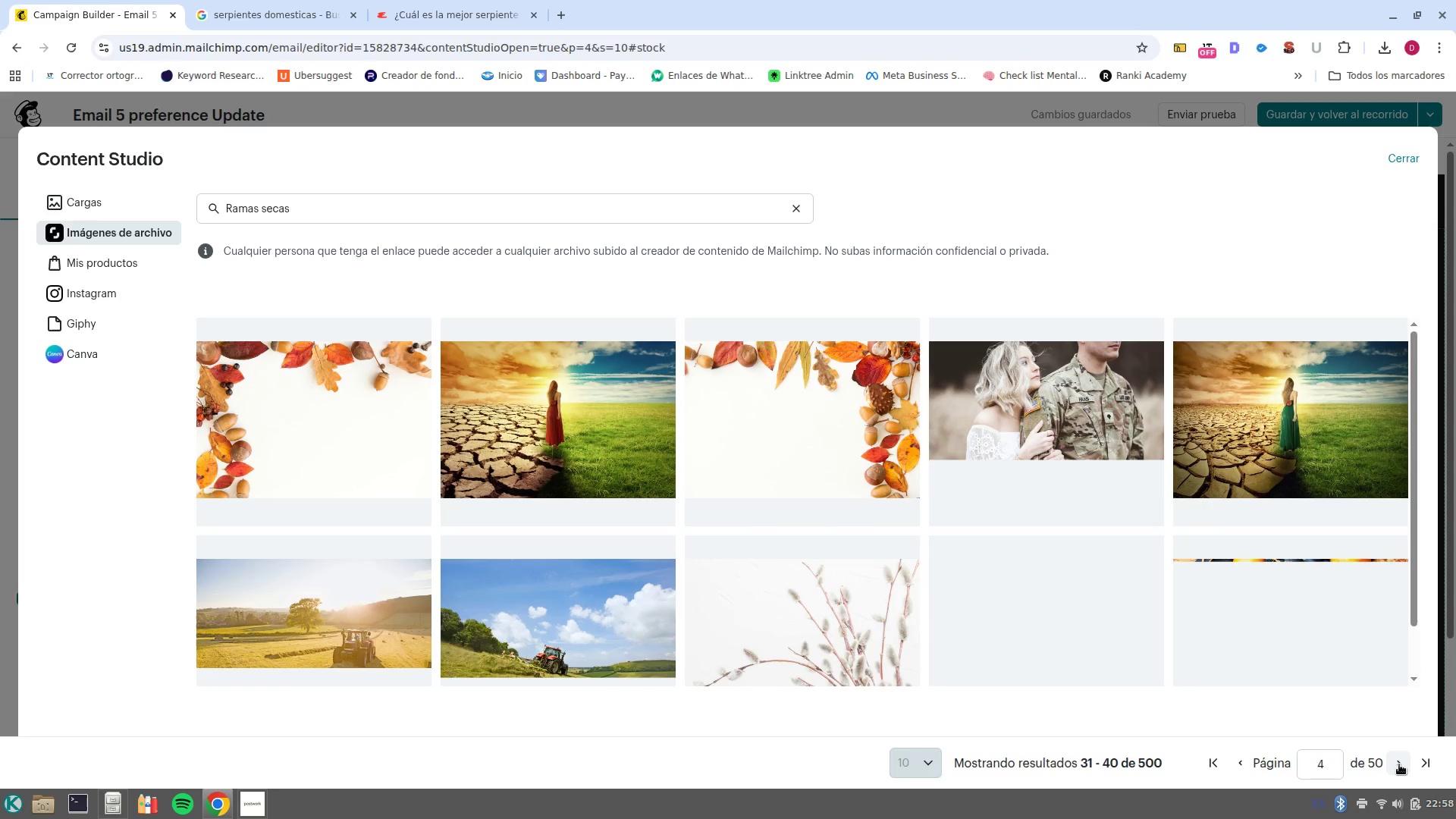 
wait(11.33)
 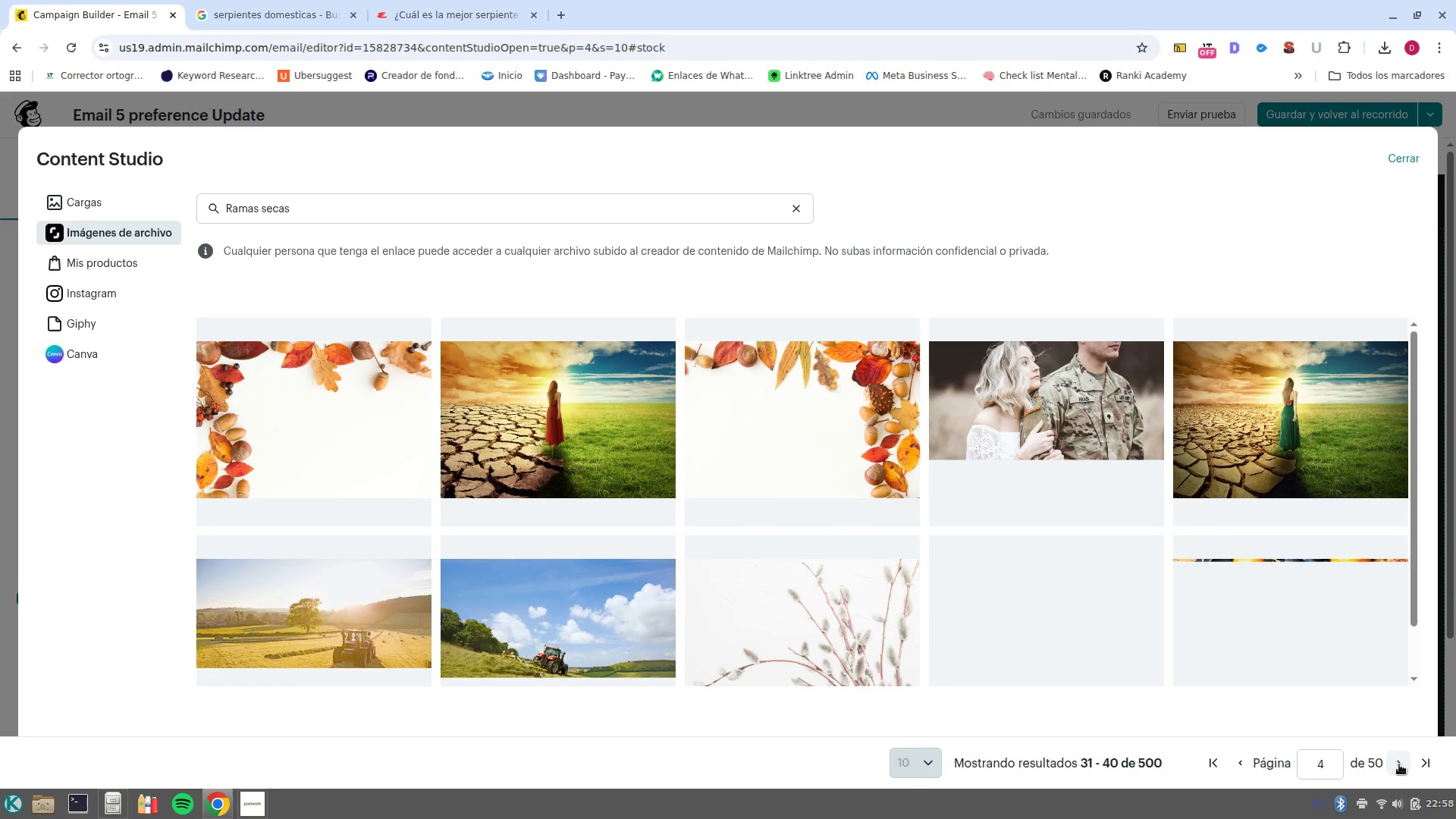 
double_click([347, 215])
 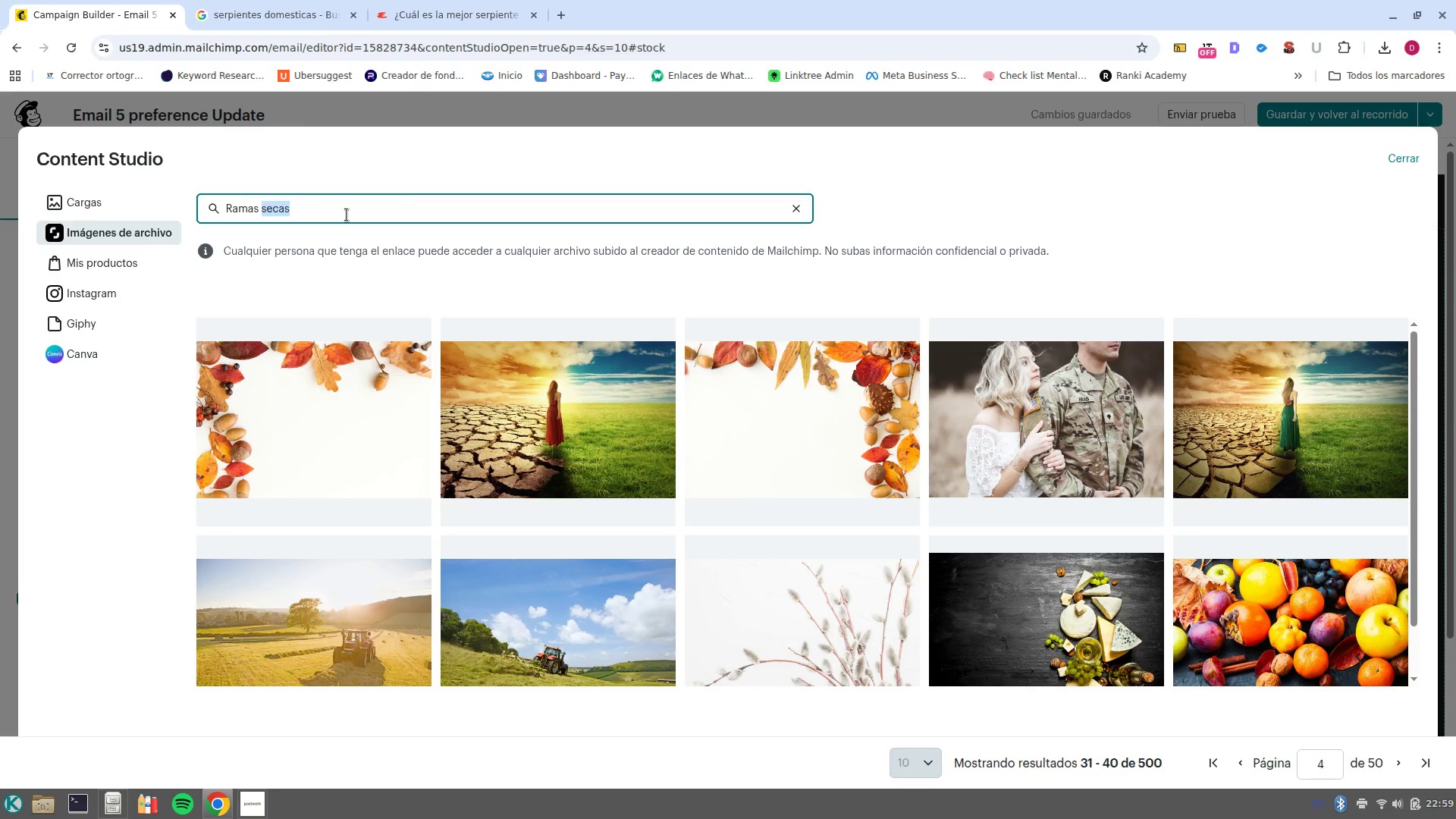 
left_click([347, 215])
 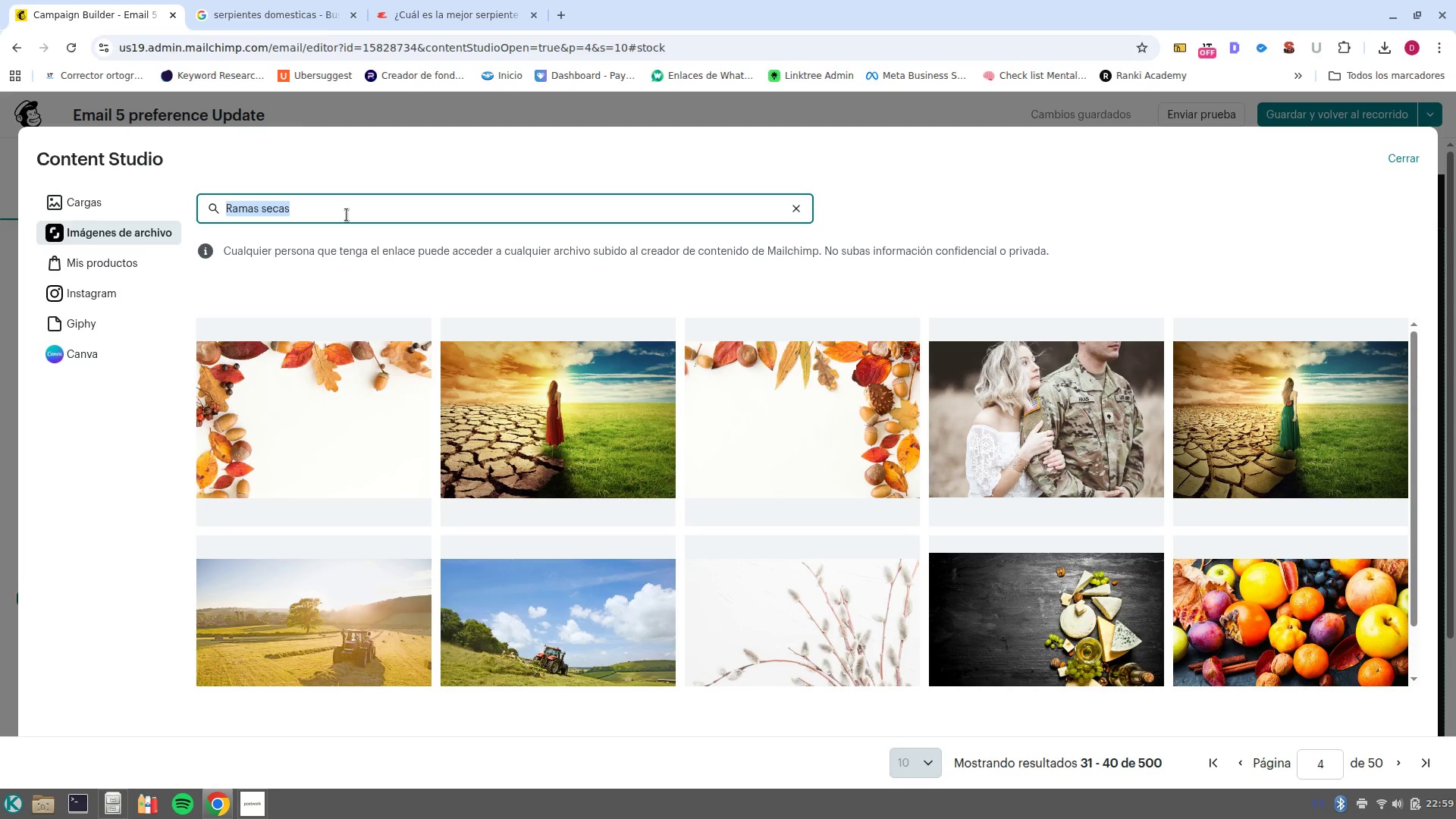 
wait(10.35)
 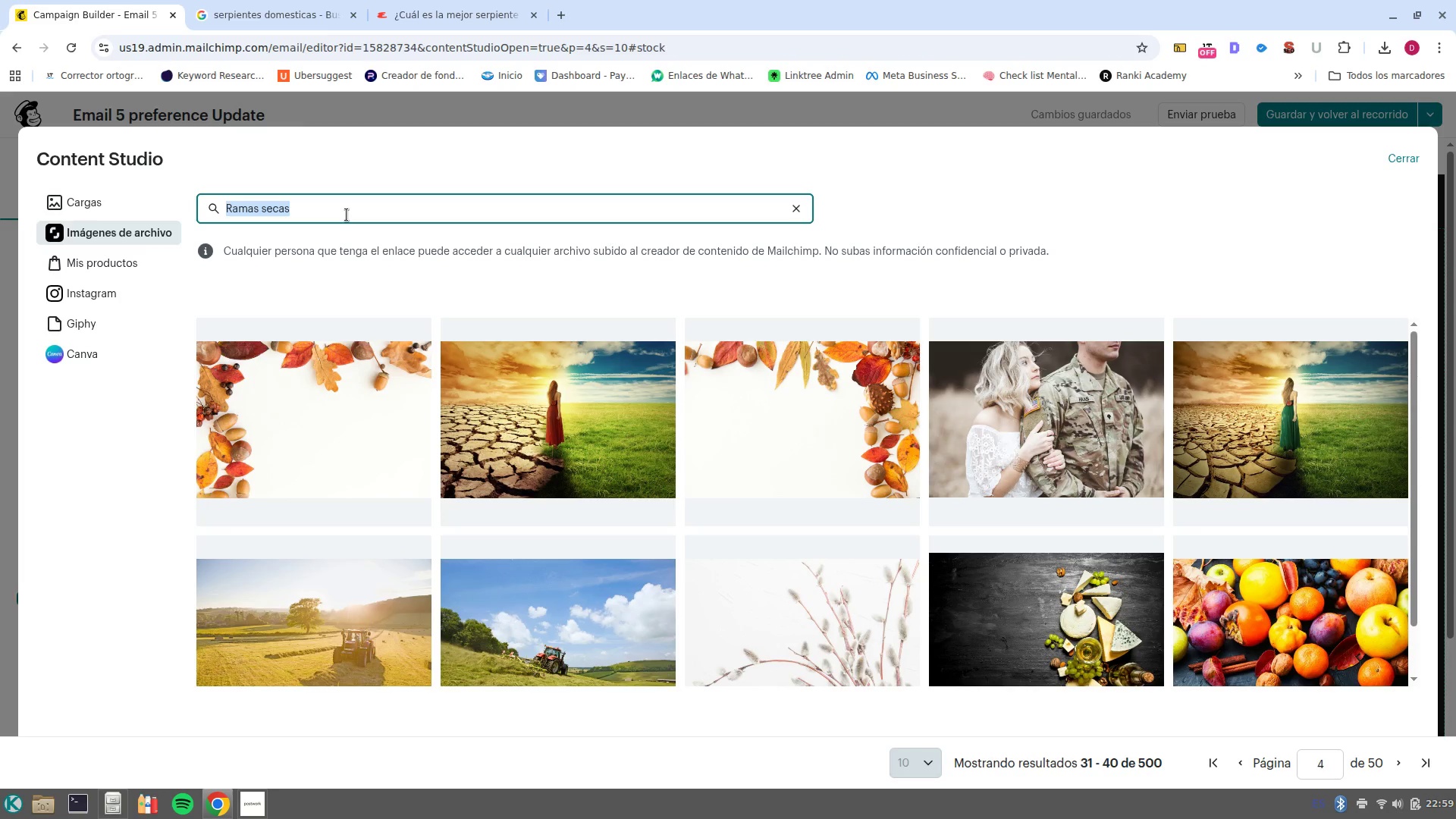 
type(pet shop)
 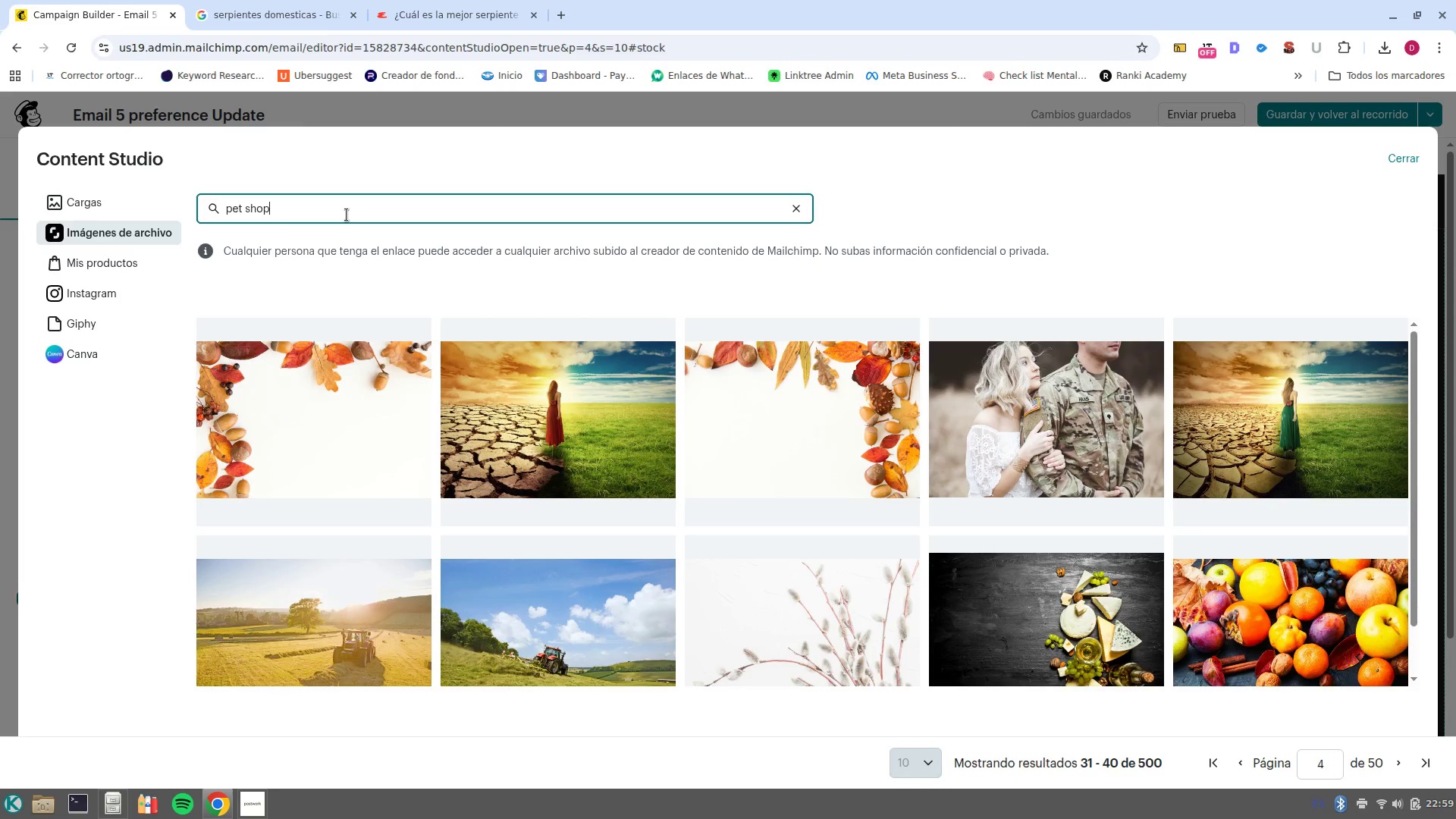 
key(Enter)
 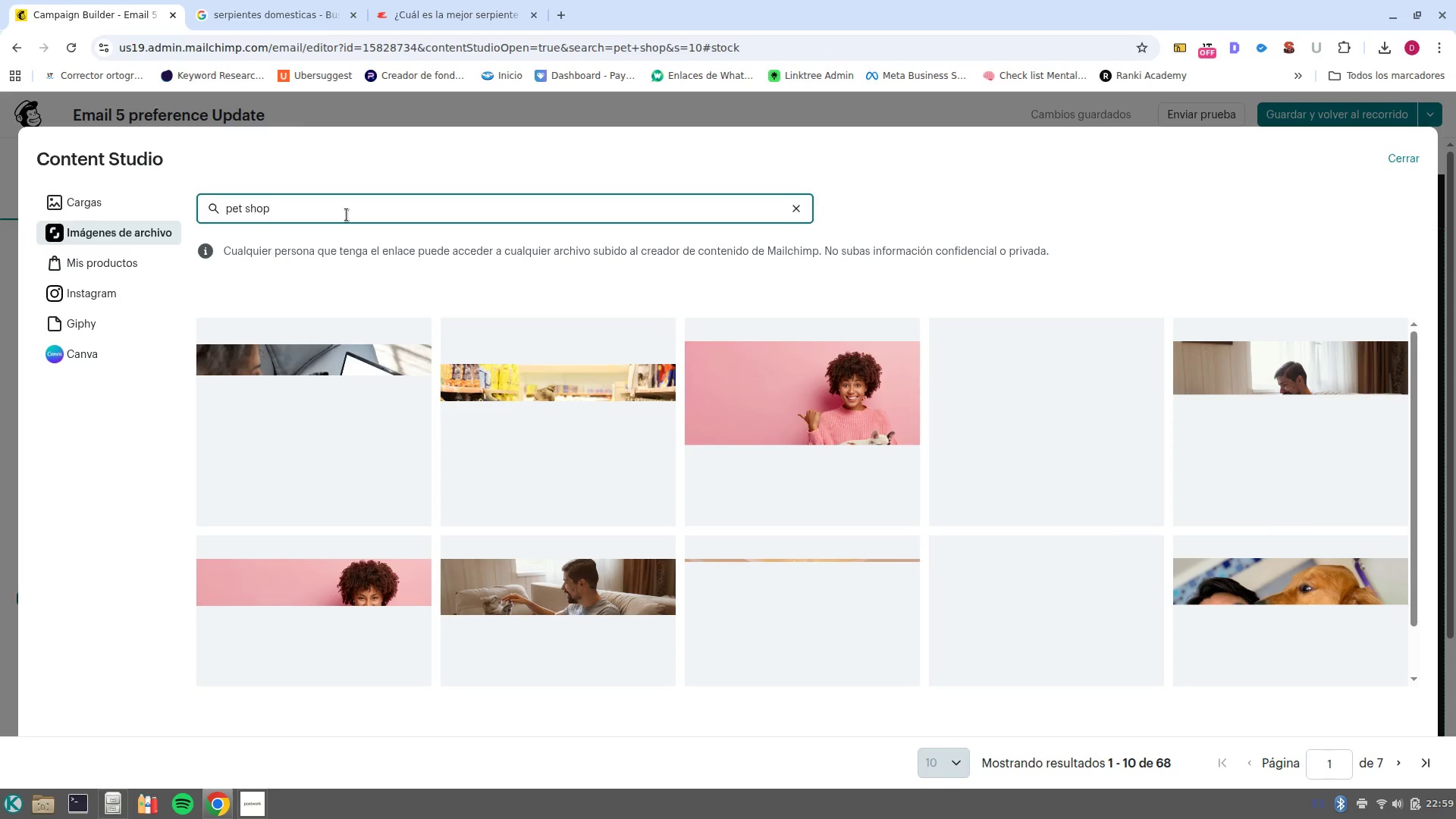 
wait(12.49)
 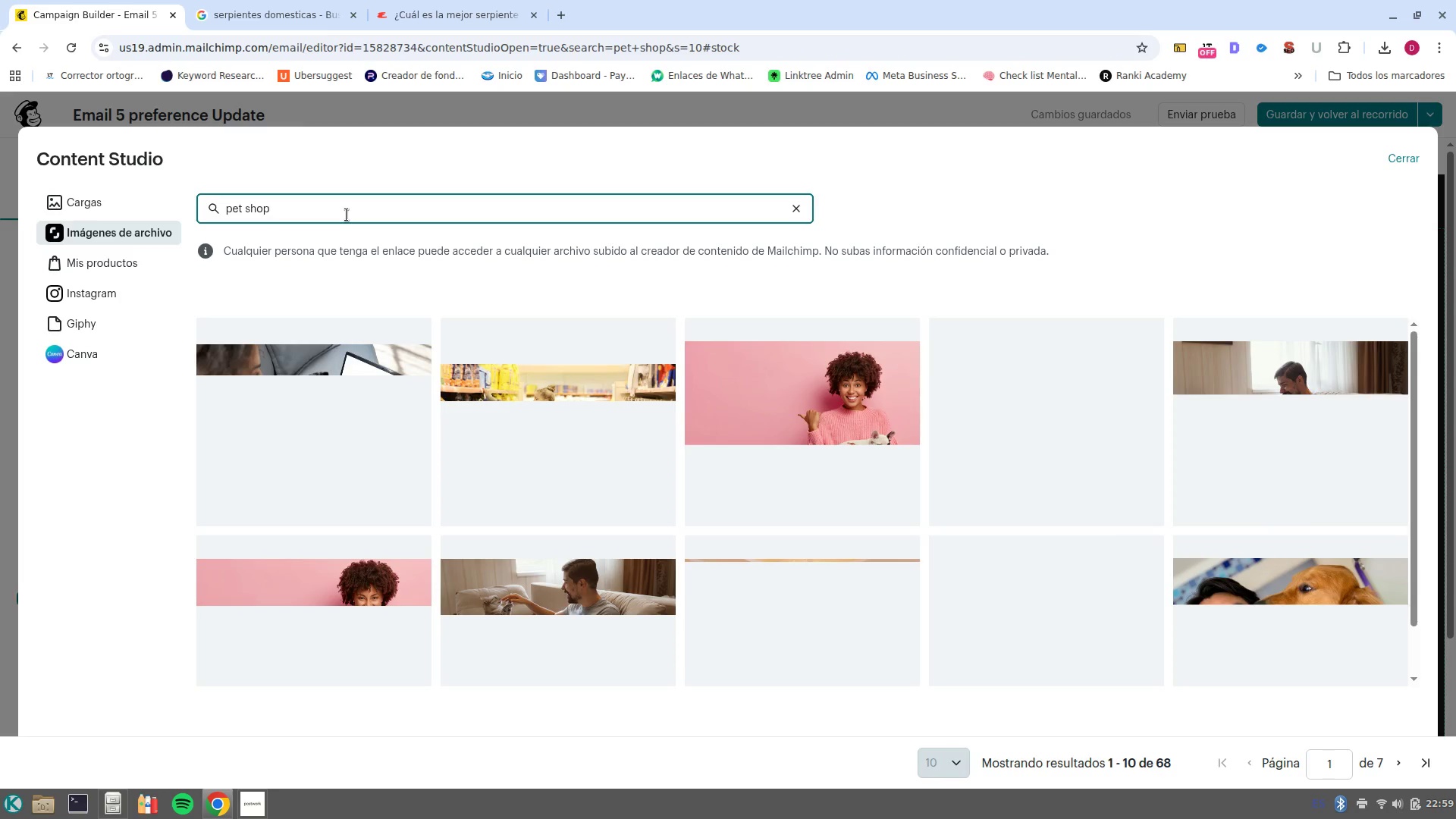 
scroll: coordinate [1087, 647], scroll_direction: down, amount: 3.0
 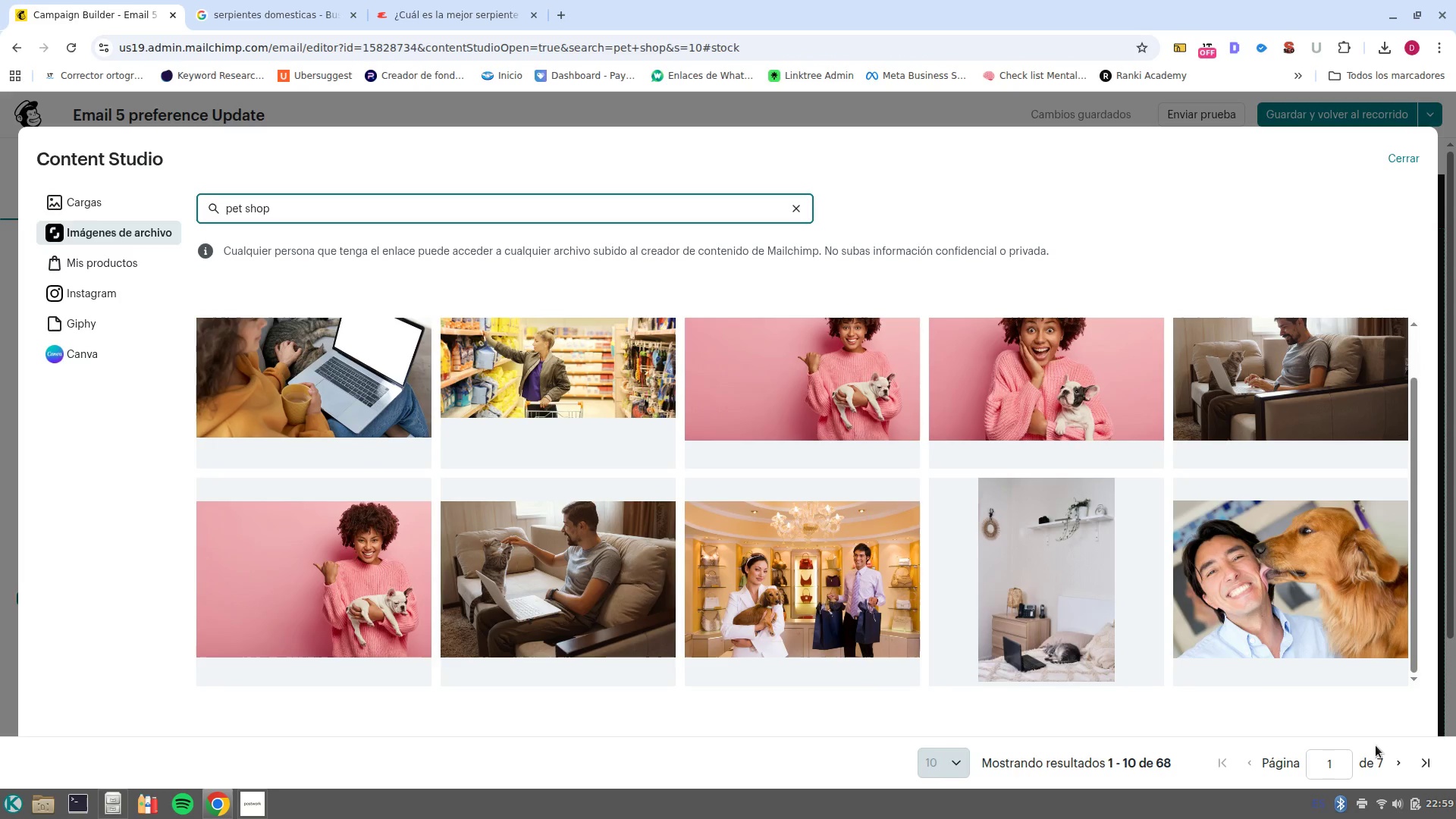 
left_click([1405, 762])
 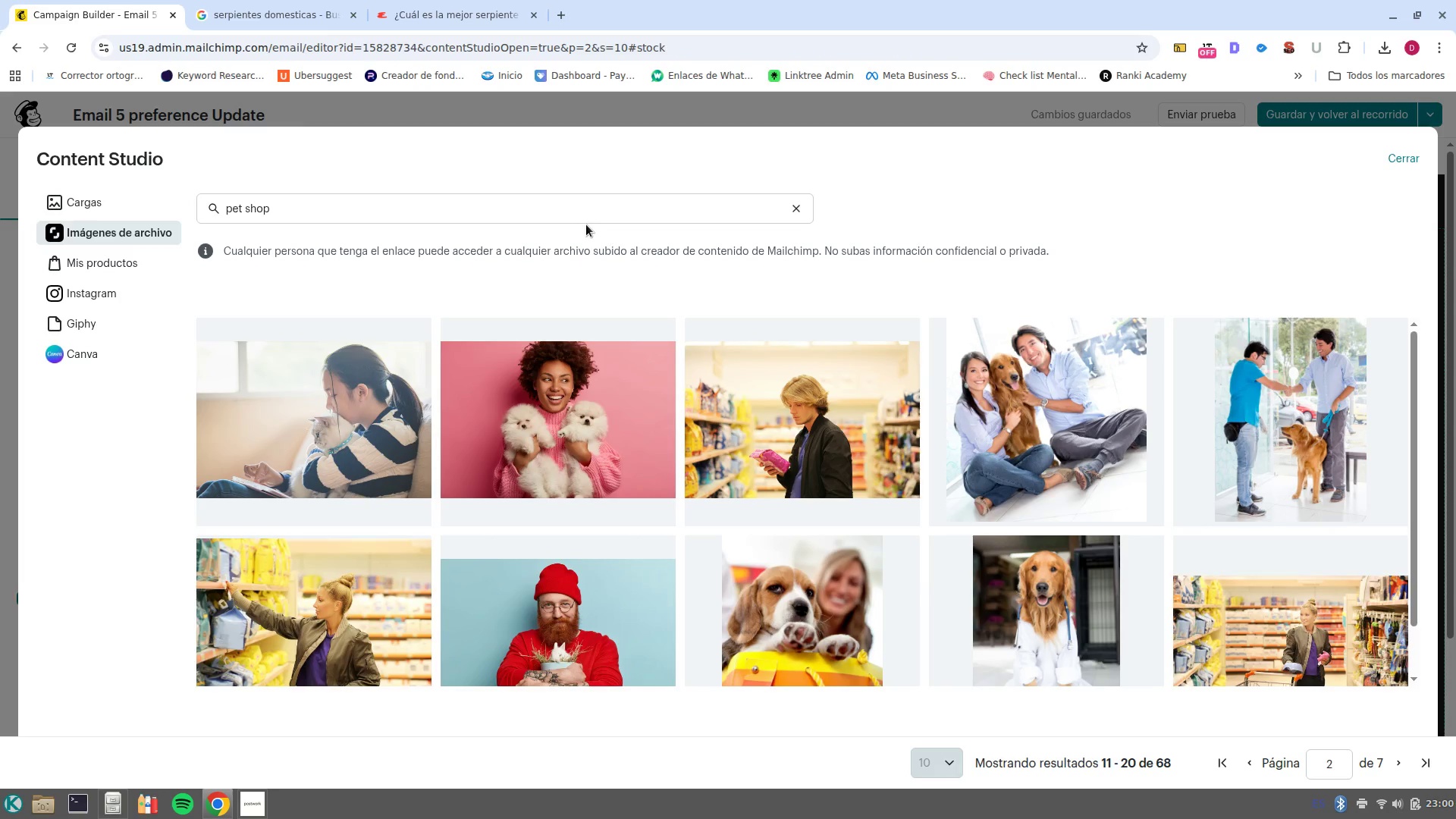 
wait(50.87)
 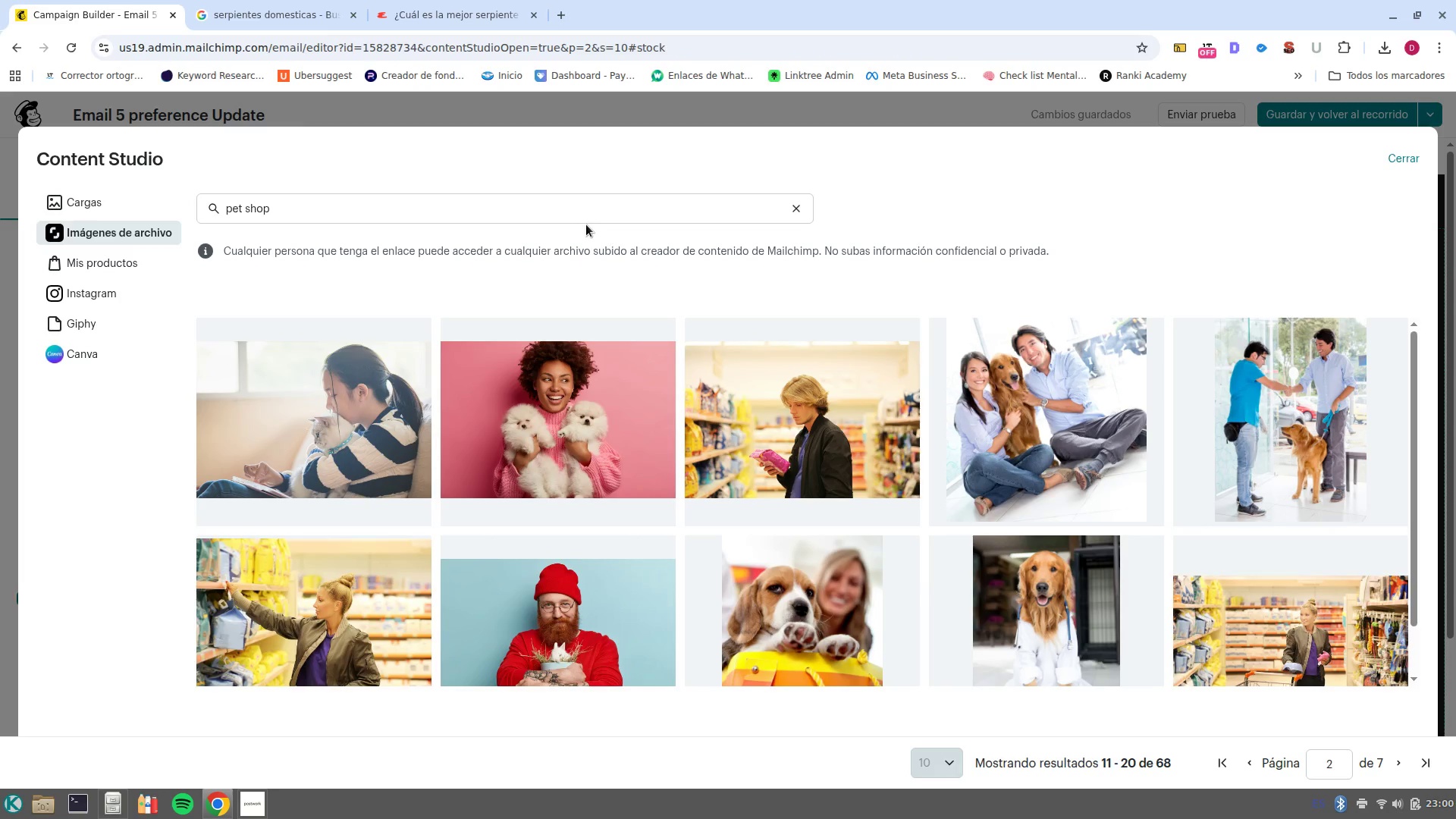 
left_click([513, 210])
 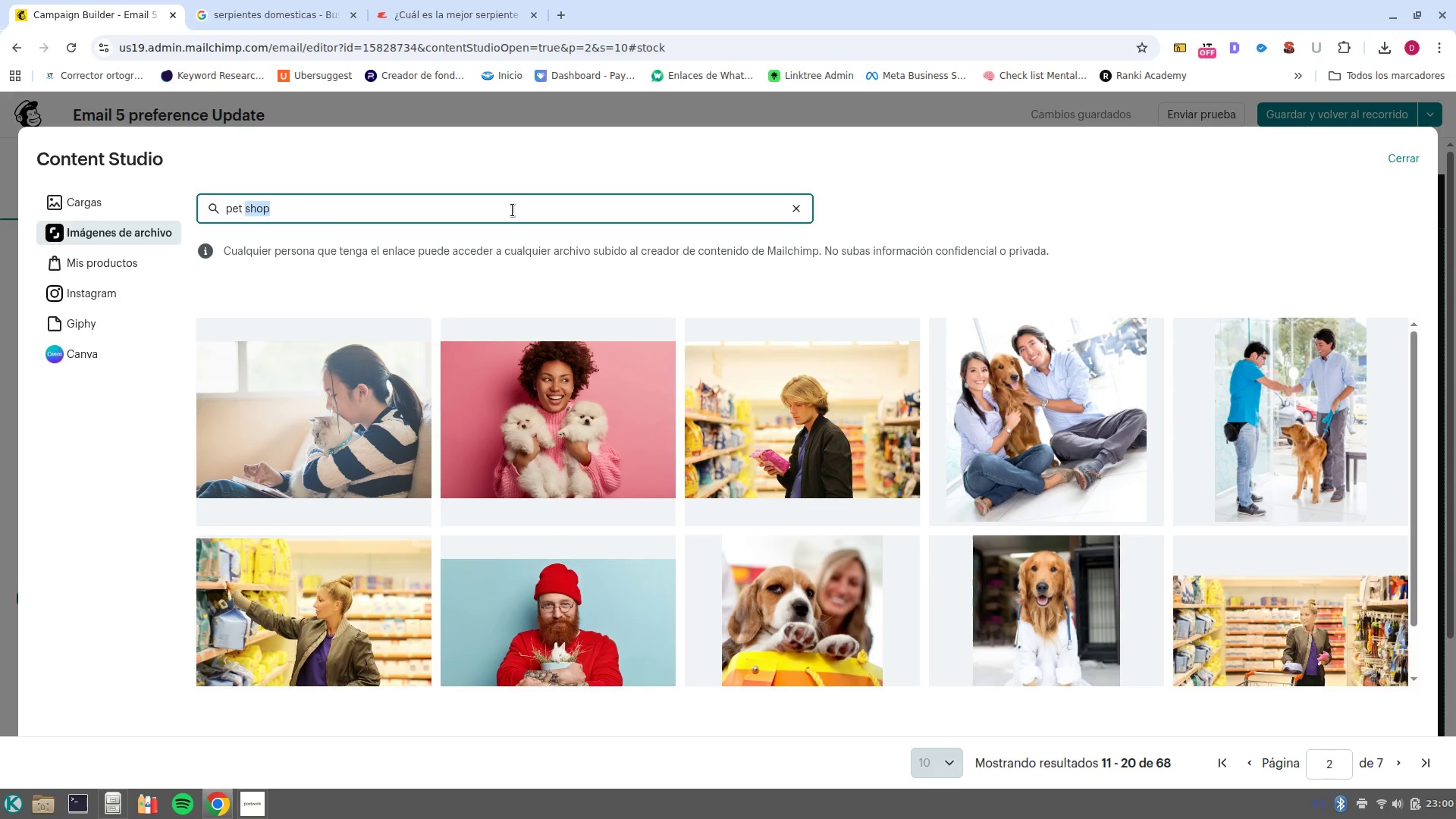 
double_click([513, 210])
 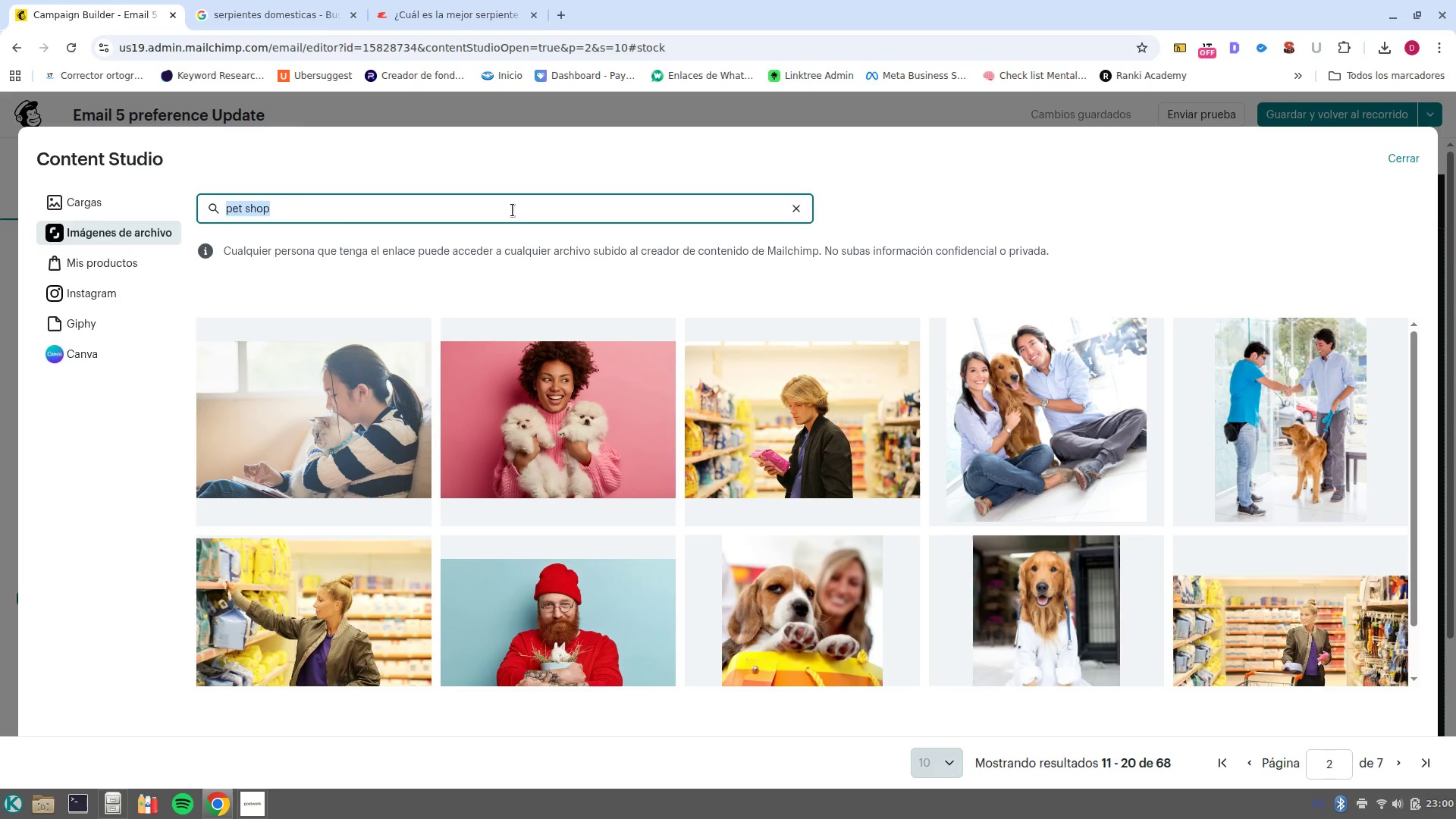 
key(Backspace)
type(gecko)
 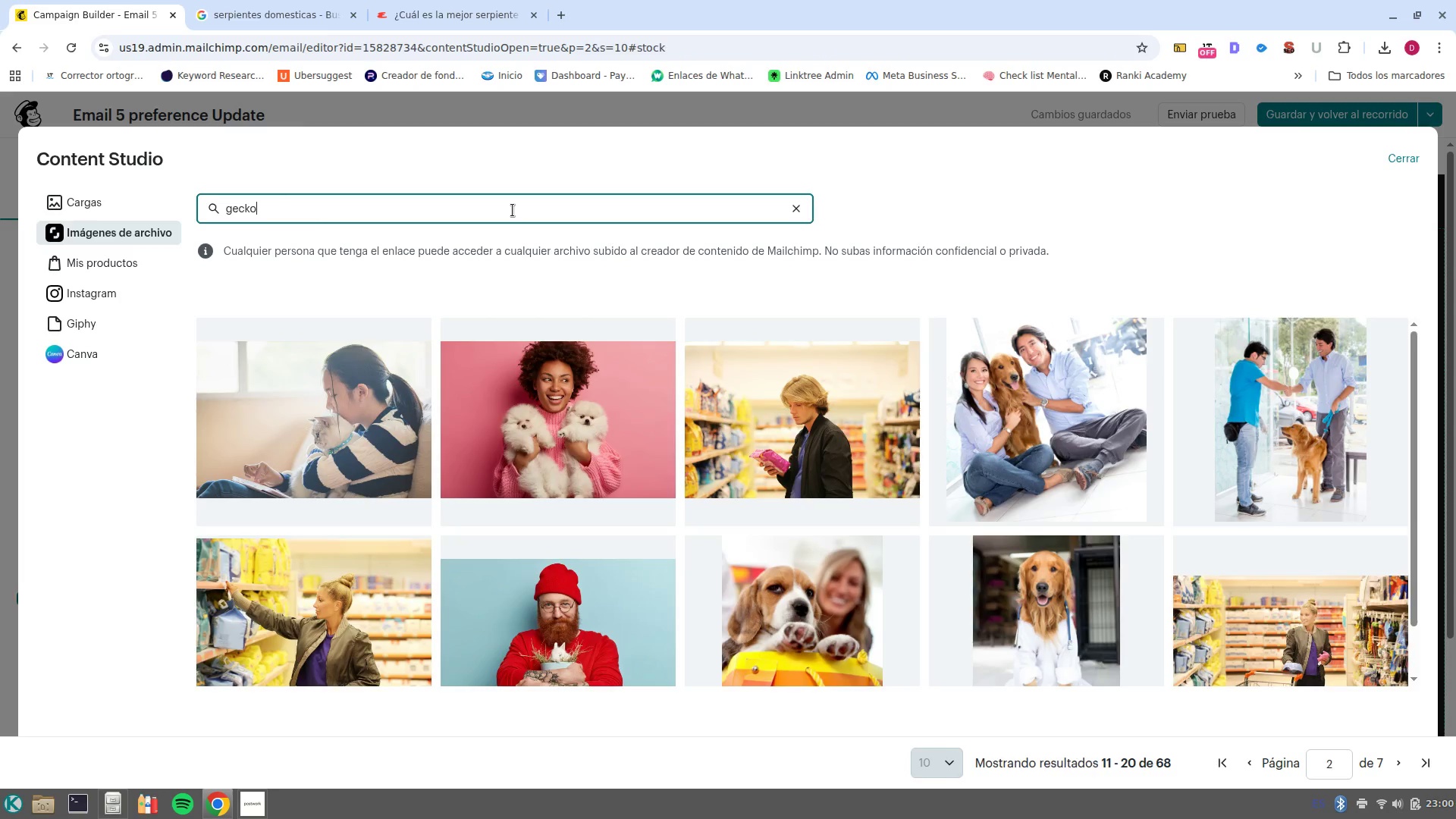 
key(Enter)
 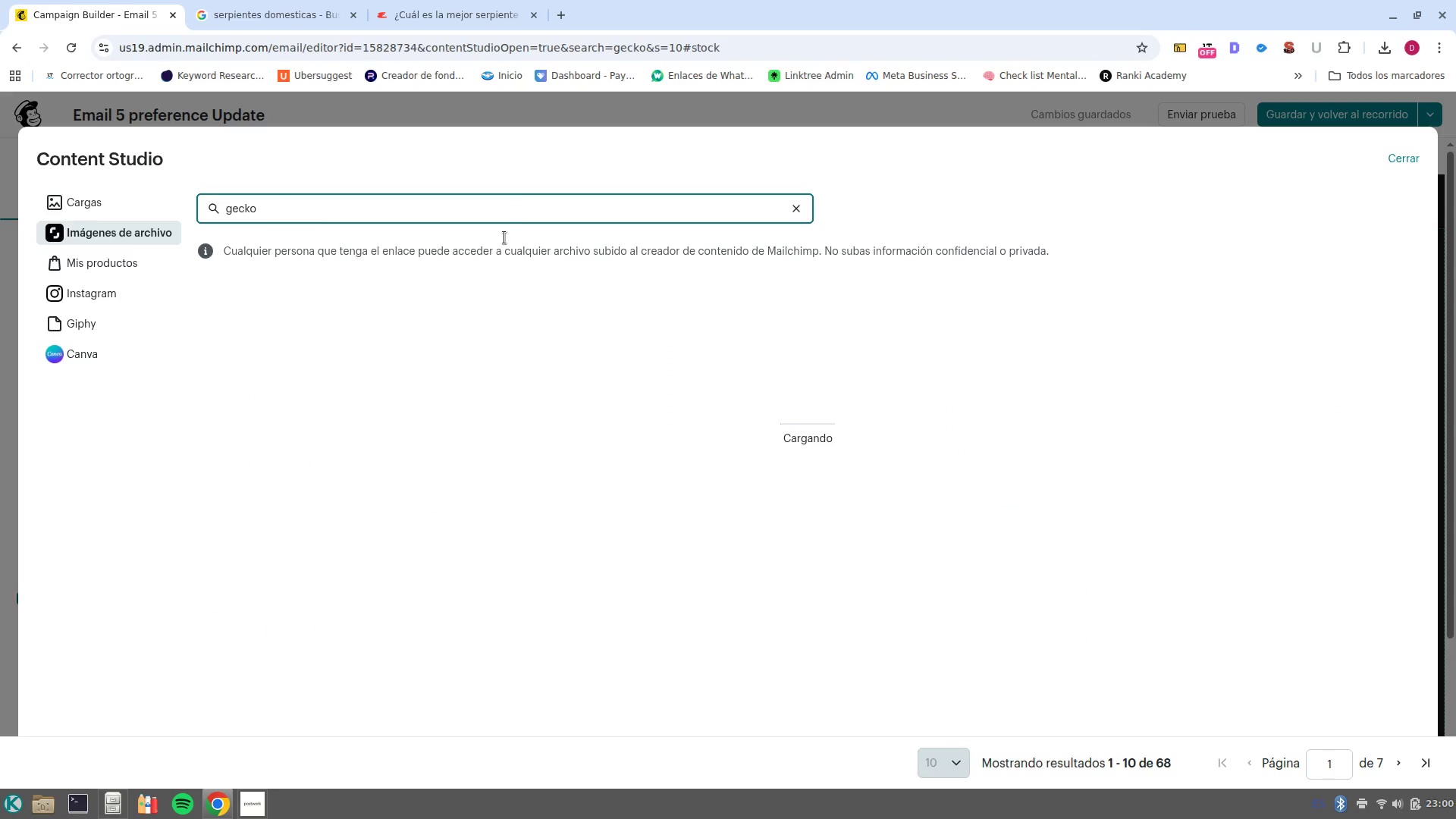 
wait(5.58)
 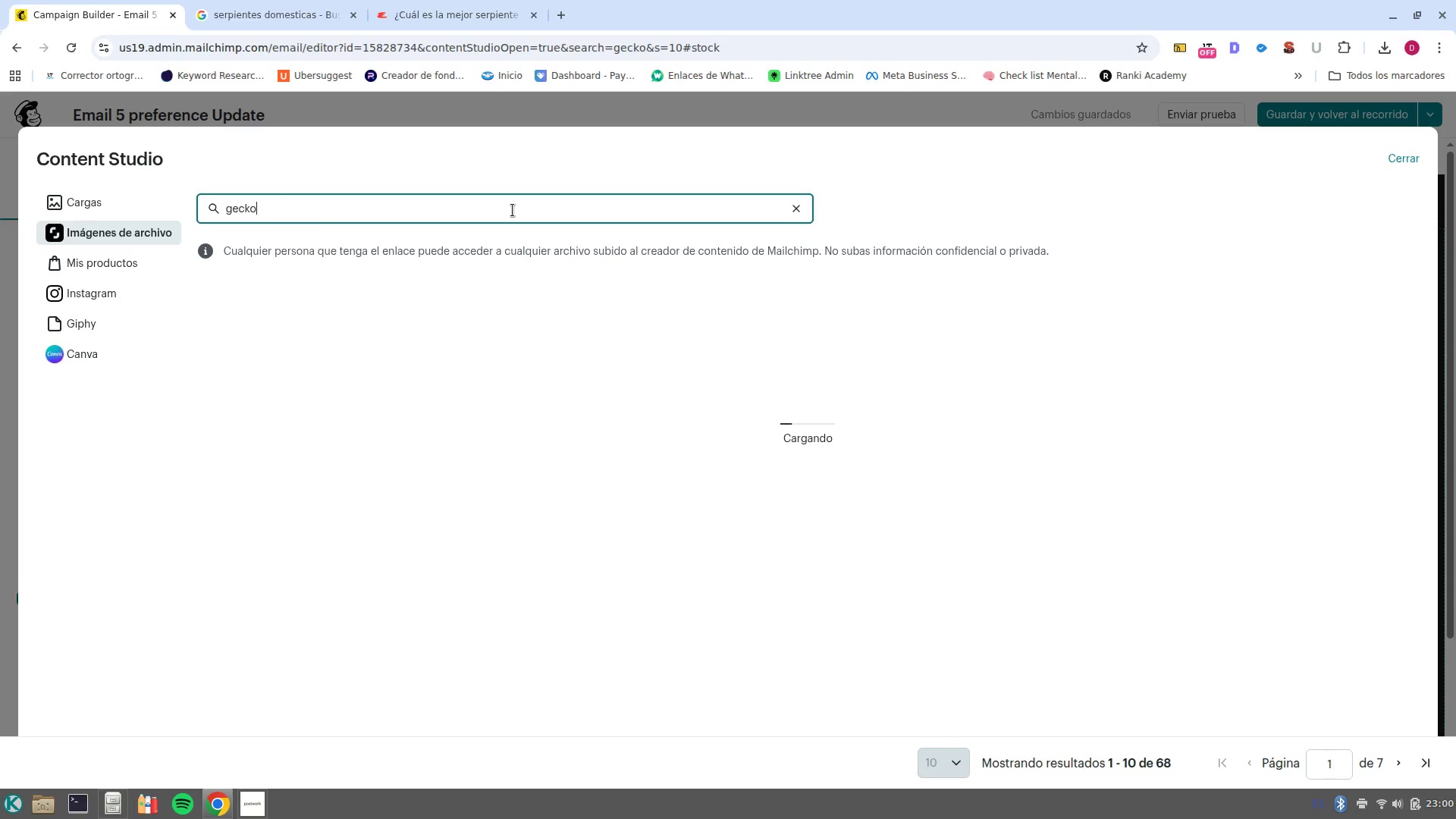 
left_click([262, 732])